 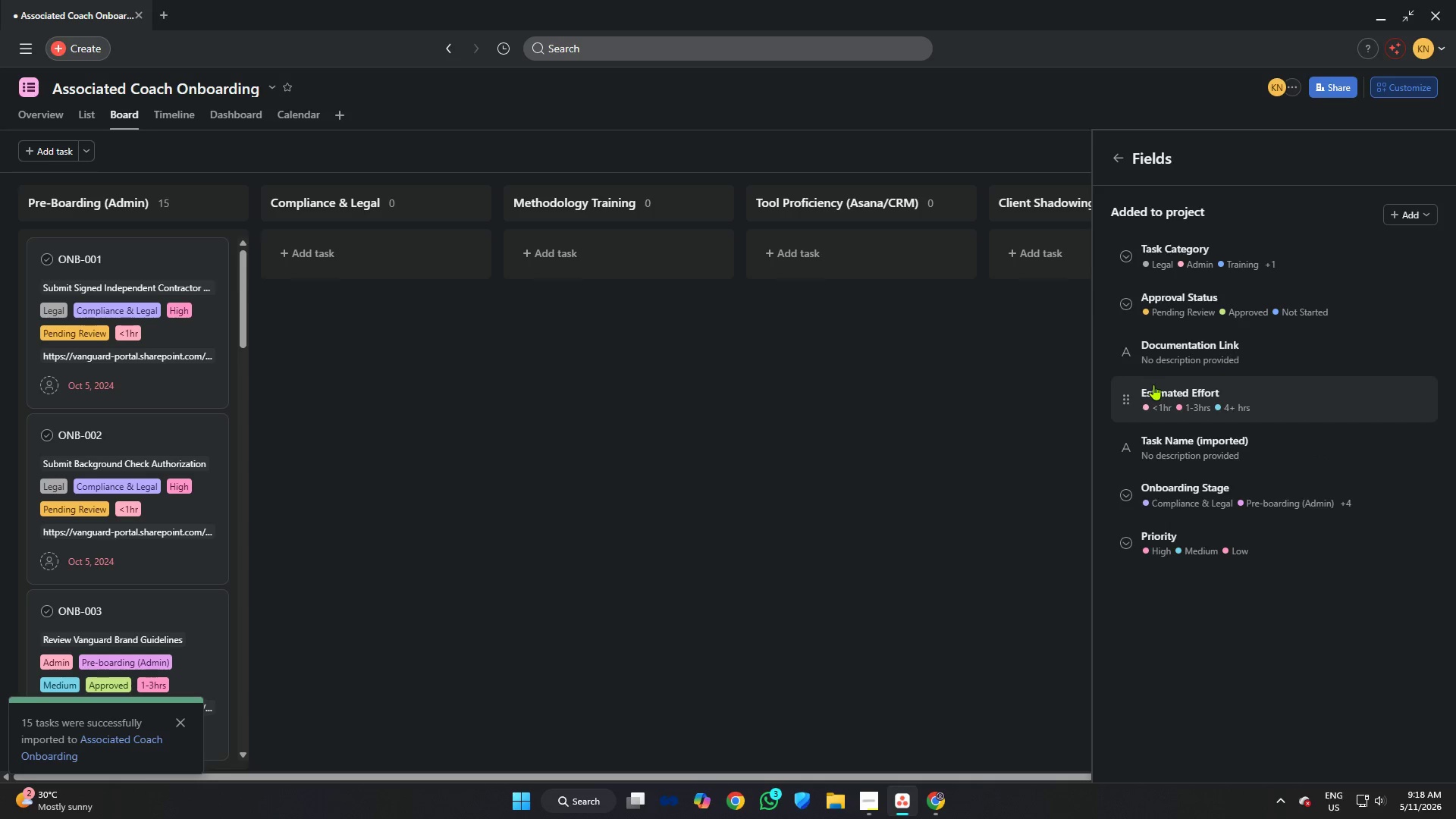 
left_click([1185, 259])
 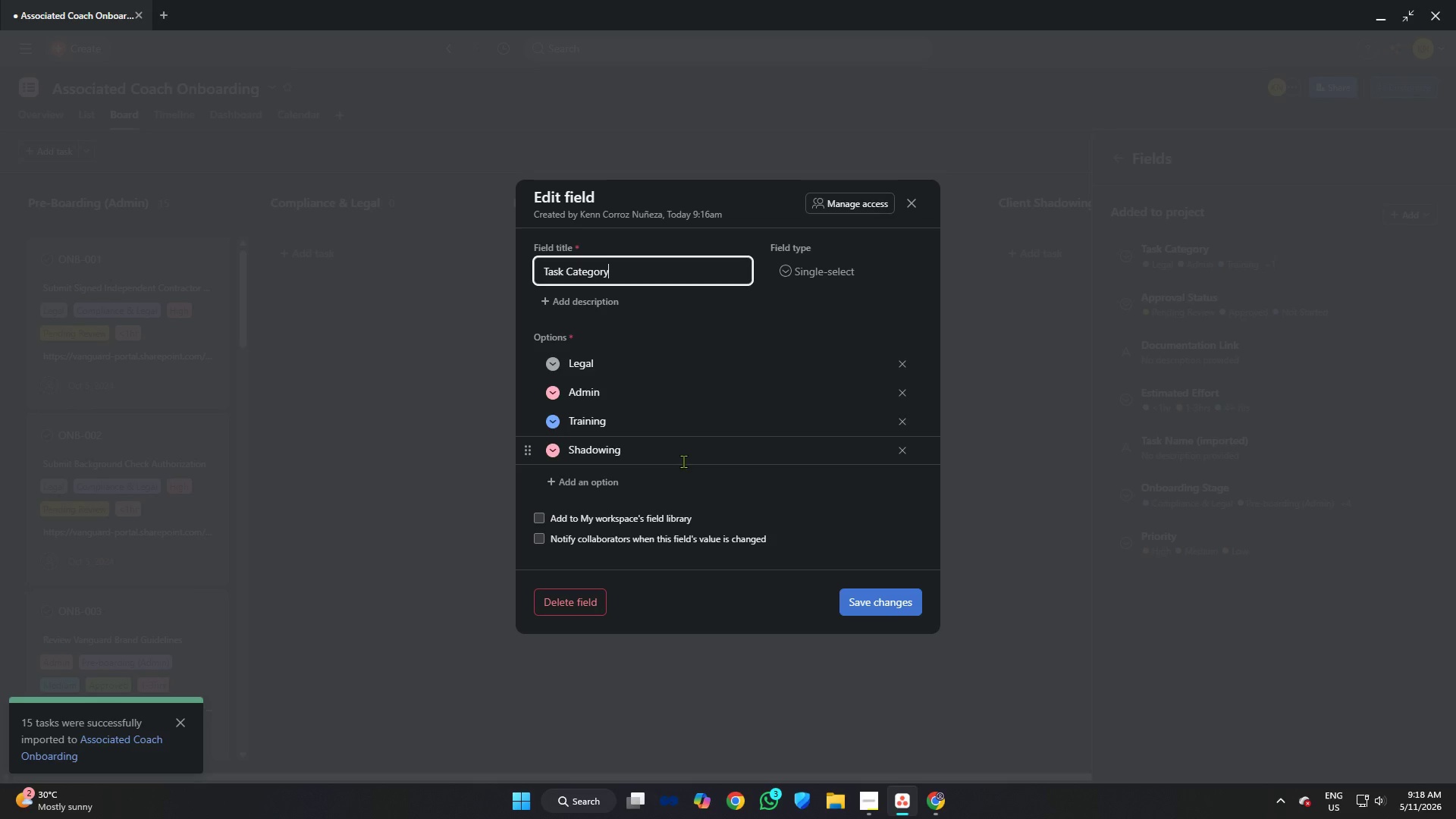 
mouse_move([556, 381])
 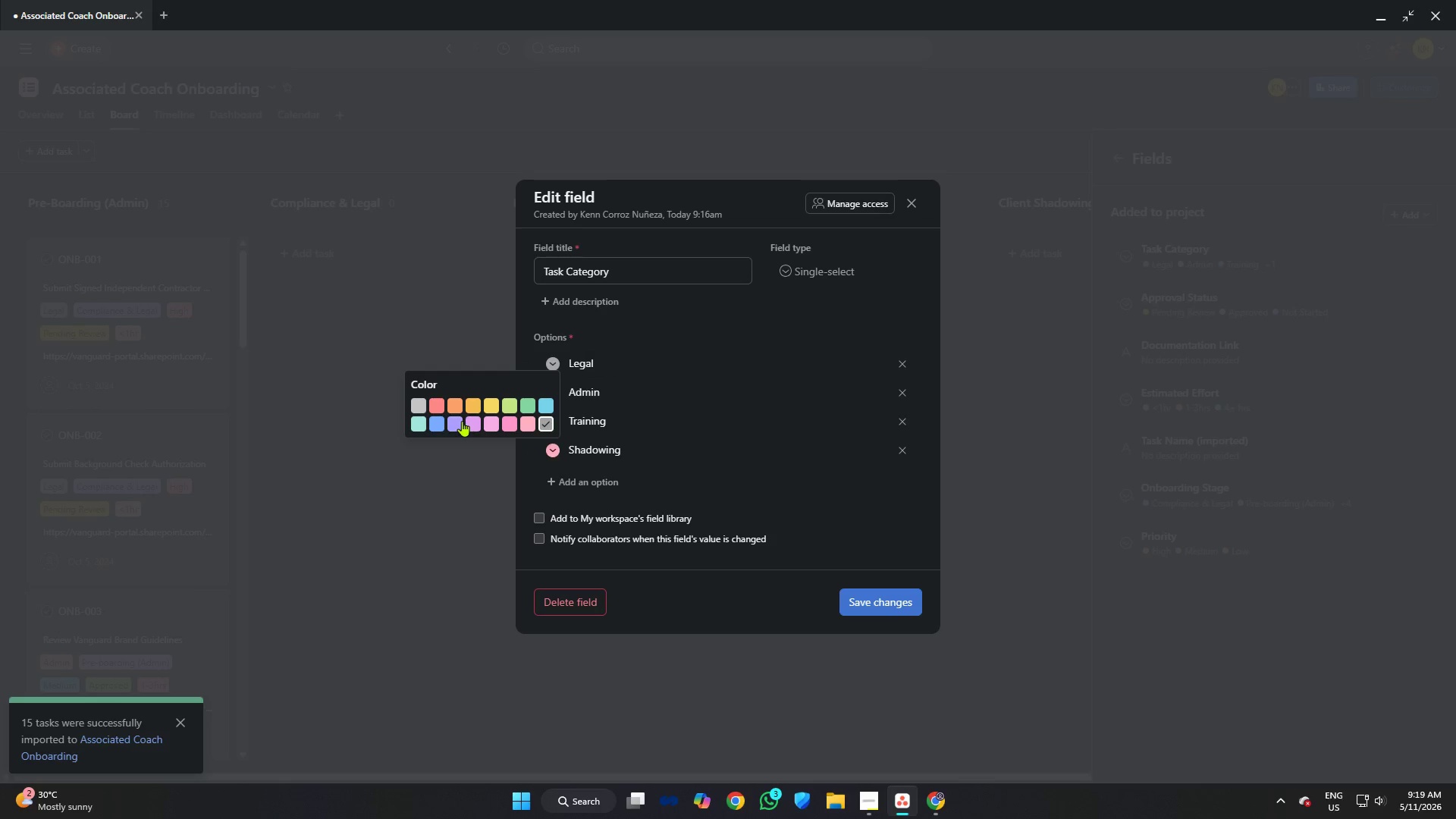 
left_click([460, 420])
 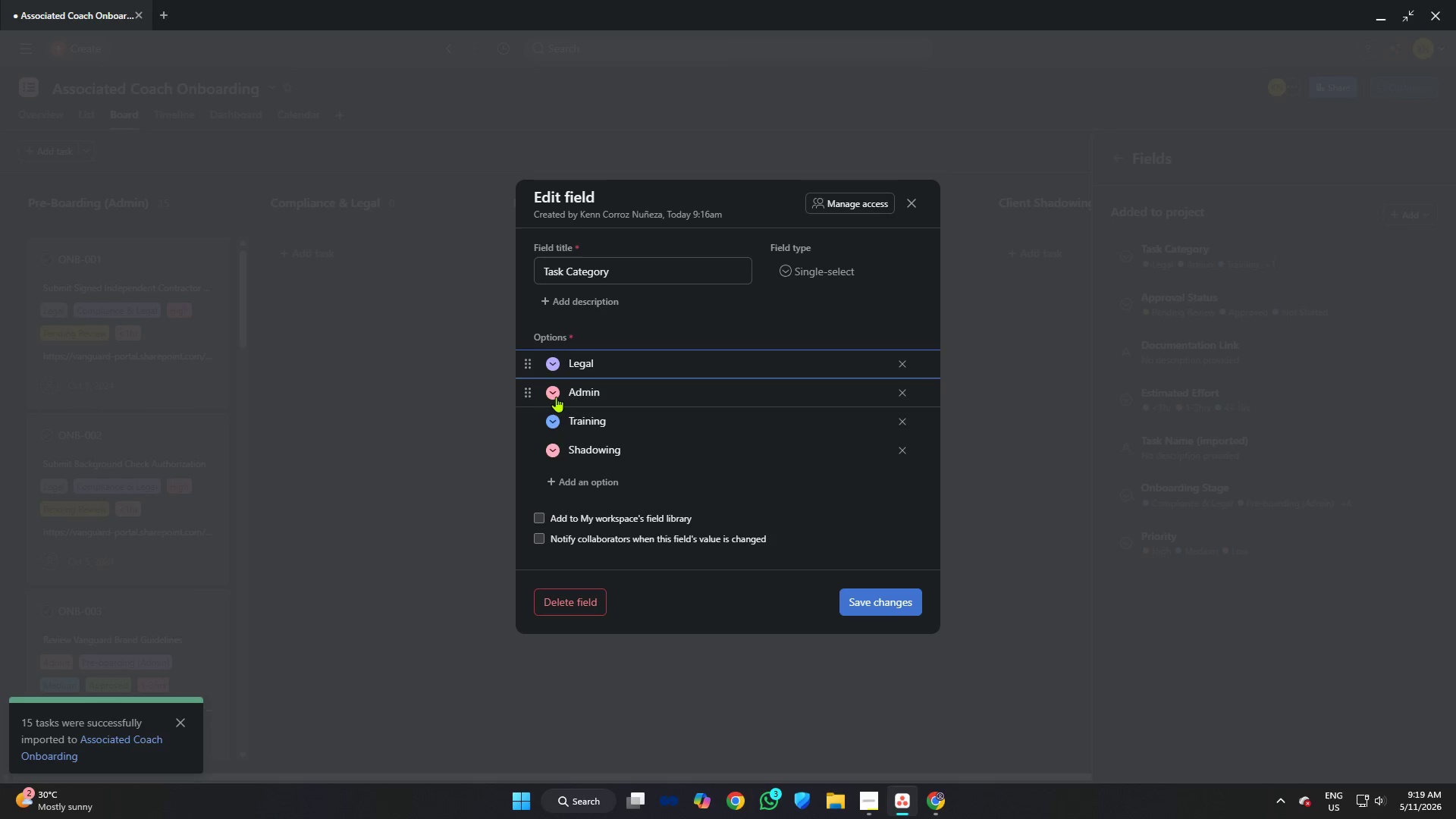 
left_click([555, 395])
 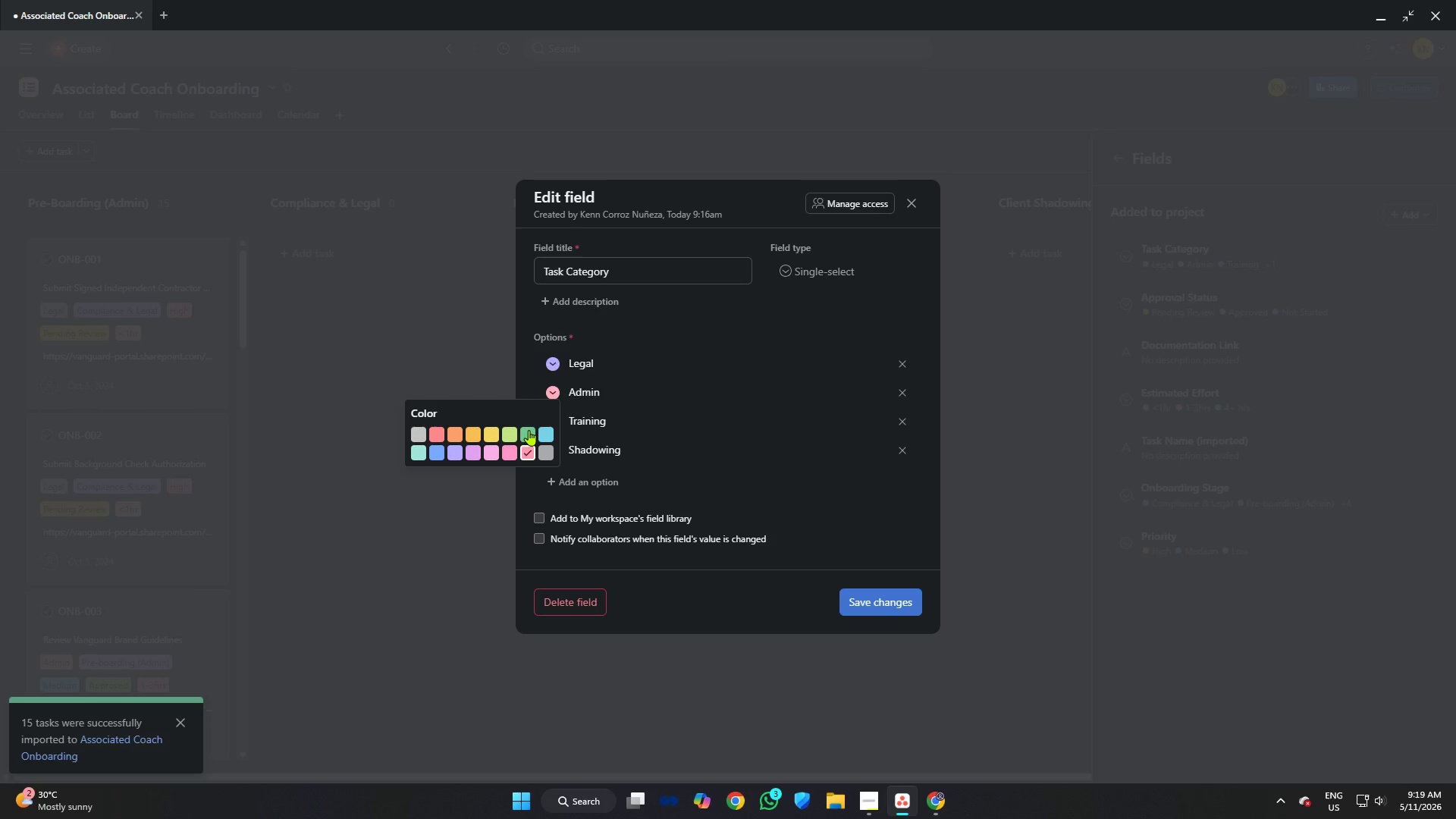 
left_click([529, 430])
 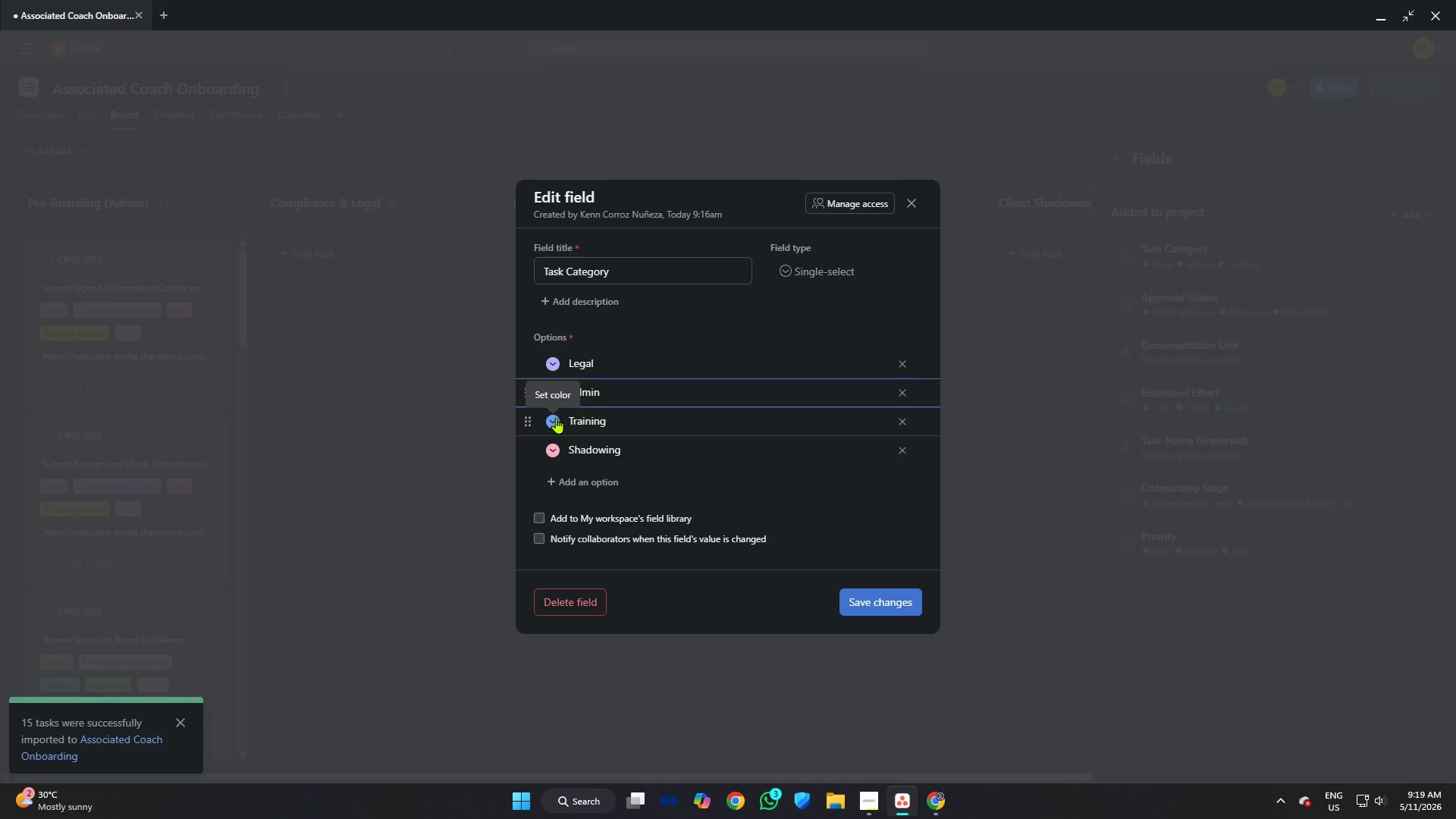 
left_click([557, 418])
 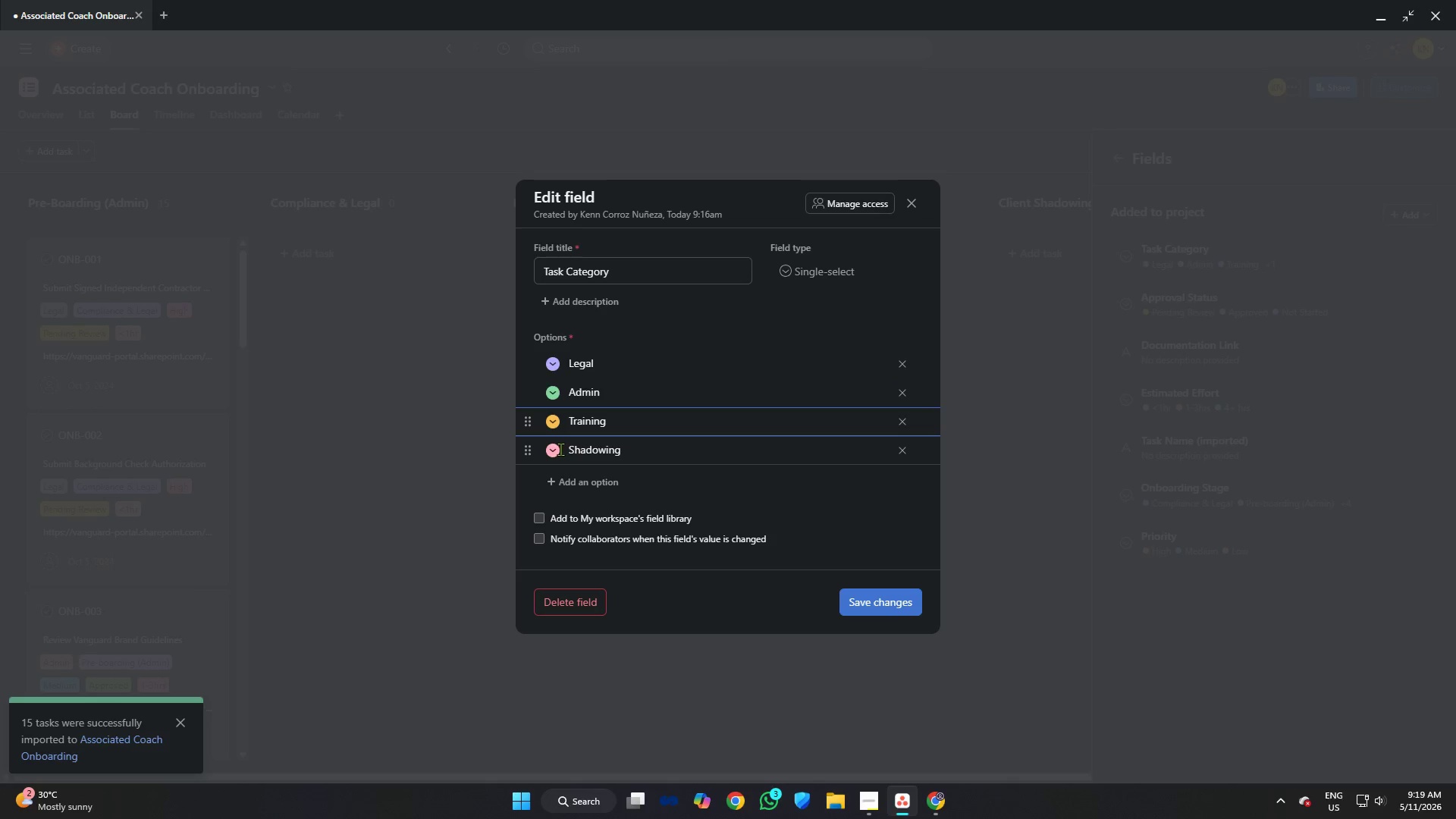 
double_click([554, 449])
 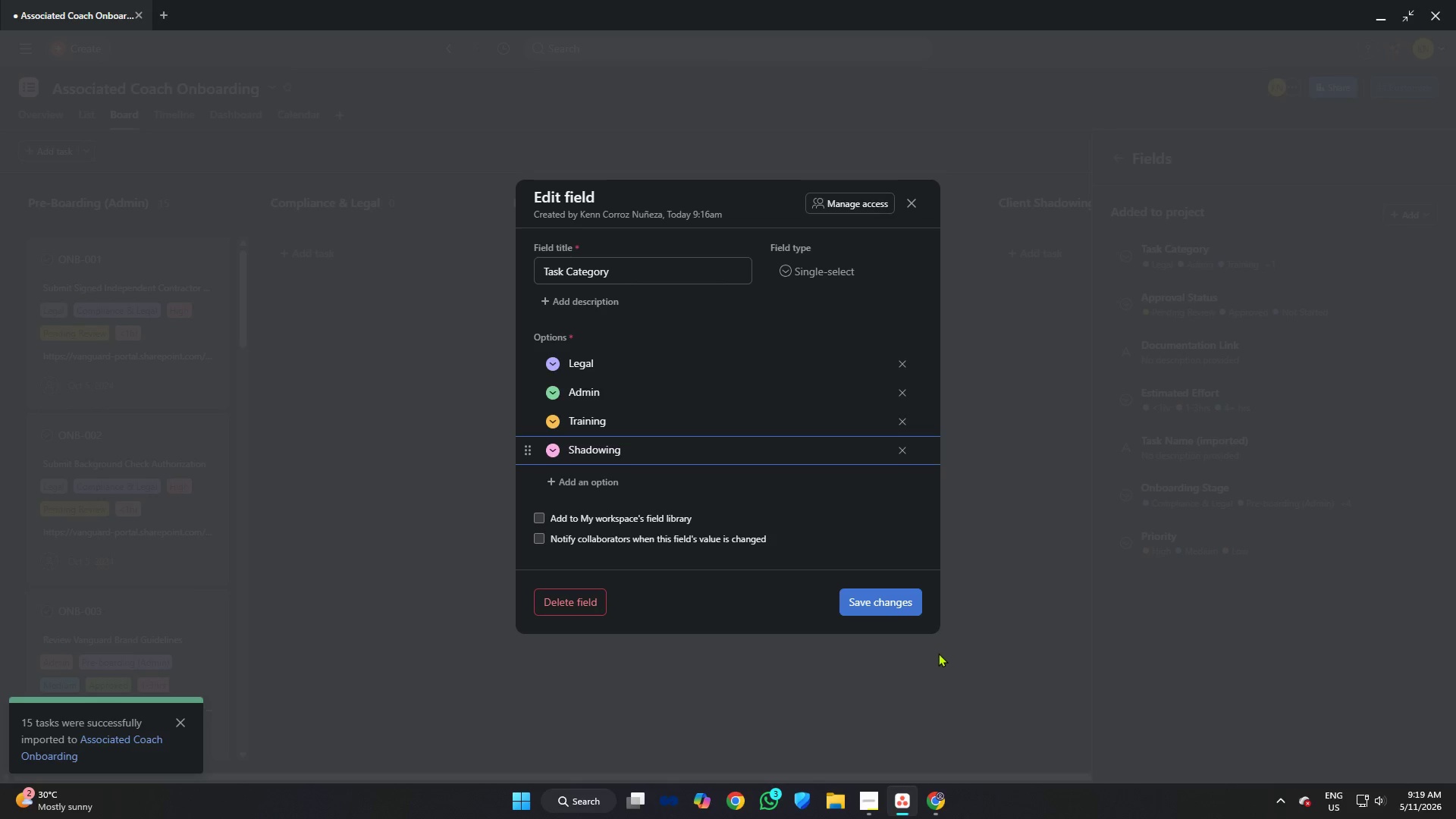 
left_click([893, 603])
 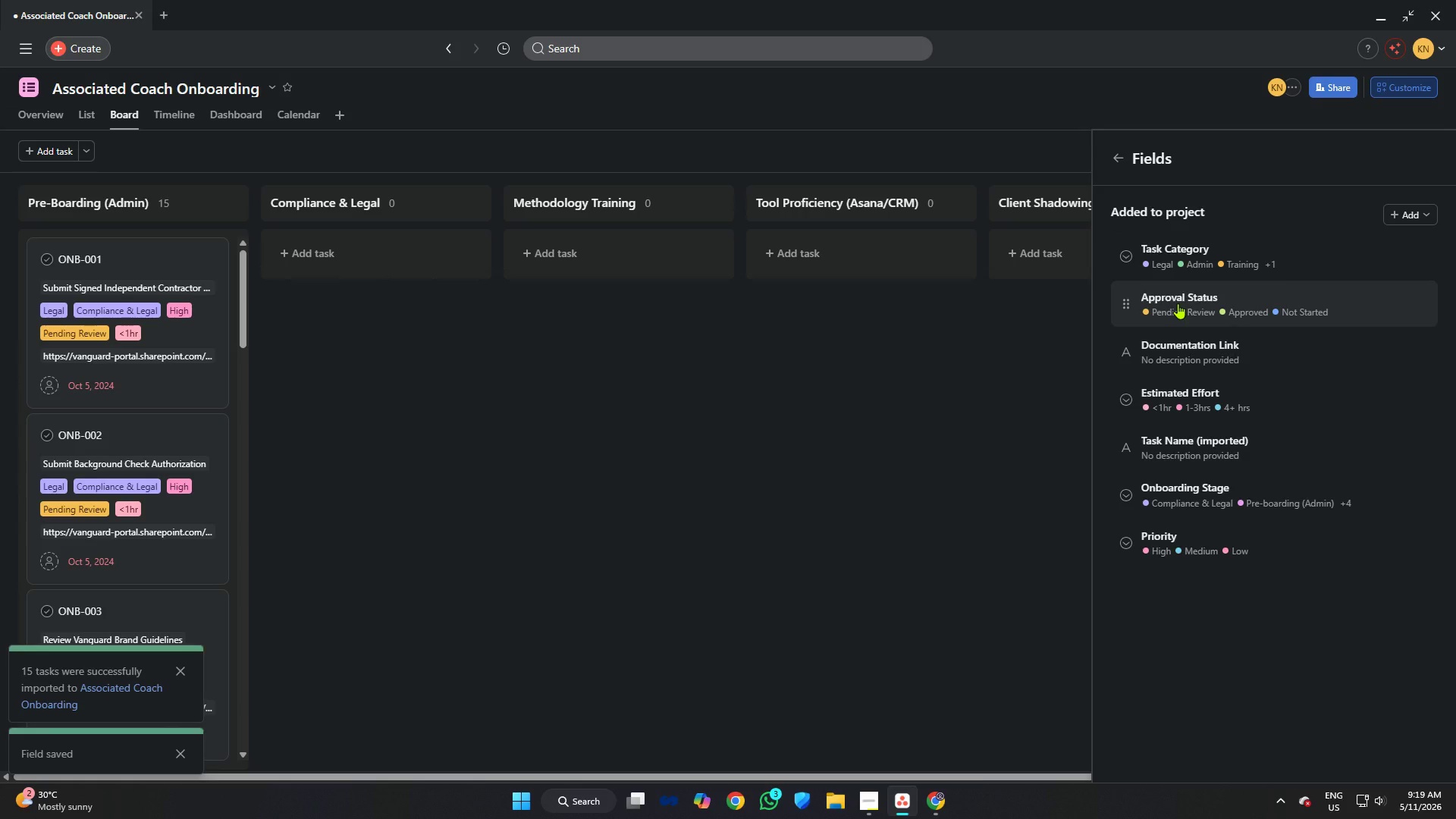 
wait(11.47)
 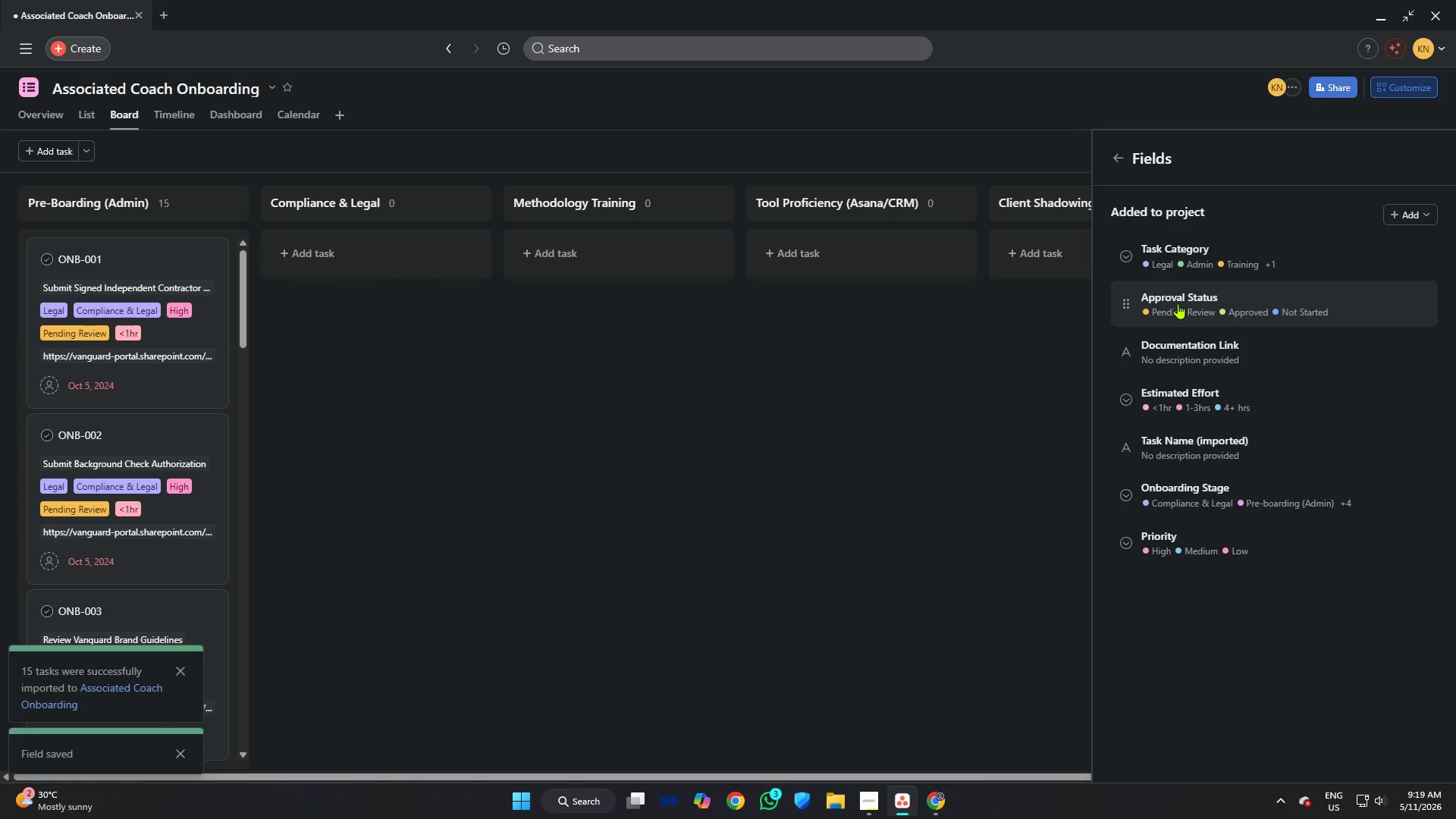 
left_click([1178, 287])
 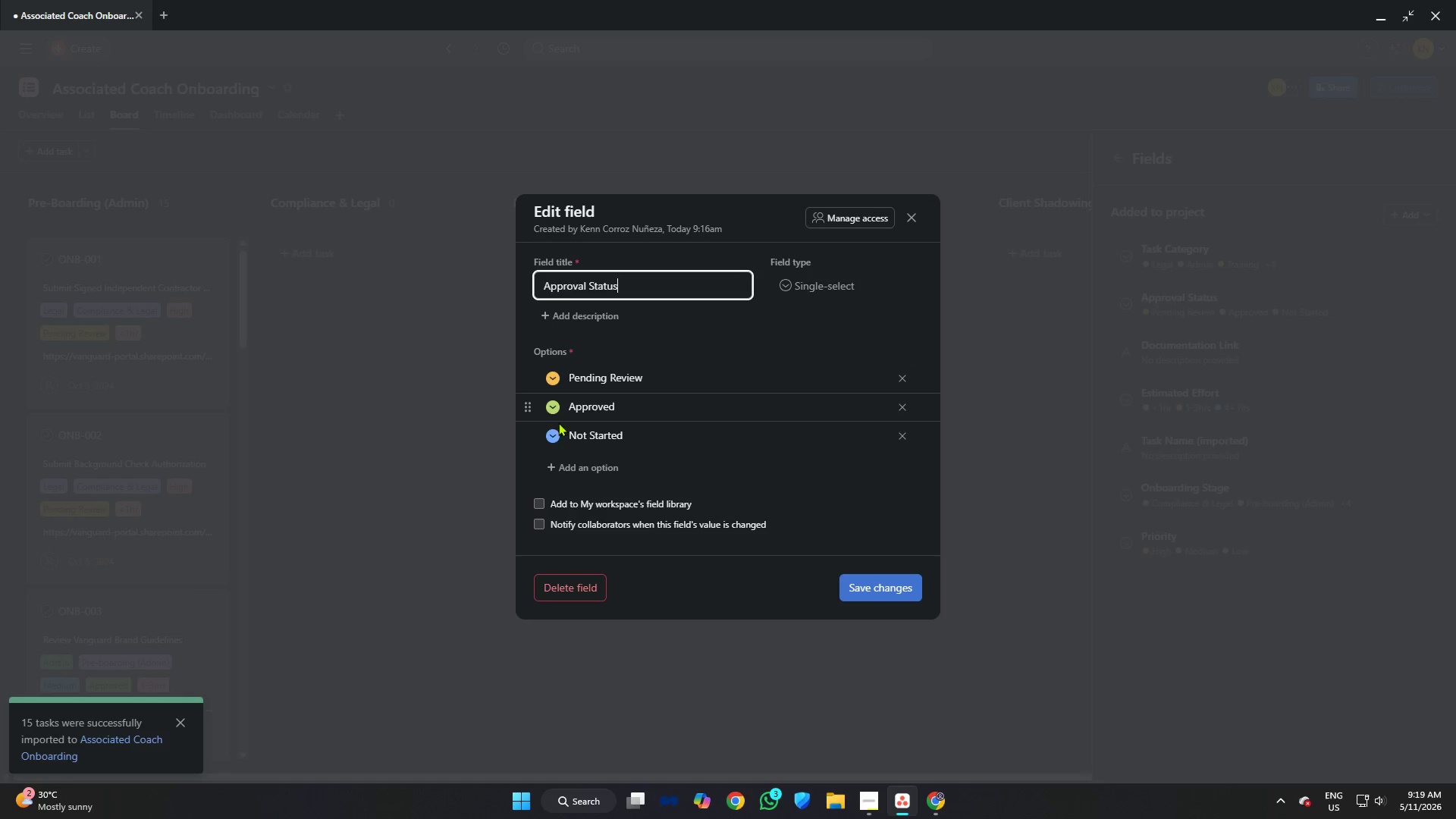 
left_click([555, 437])
 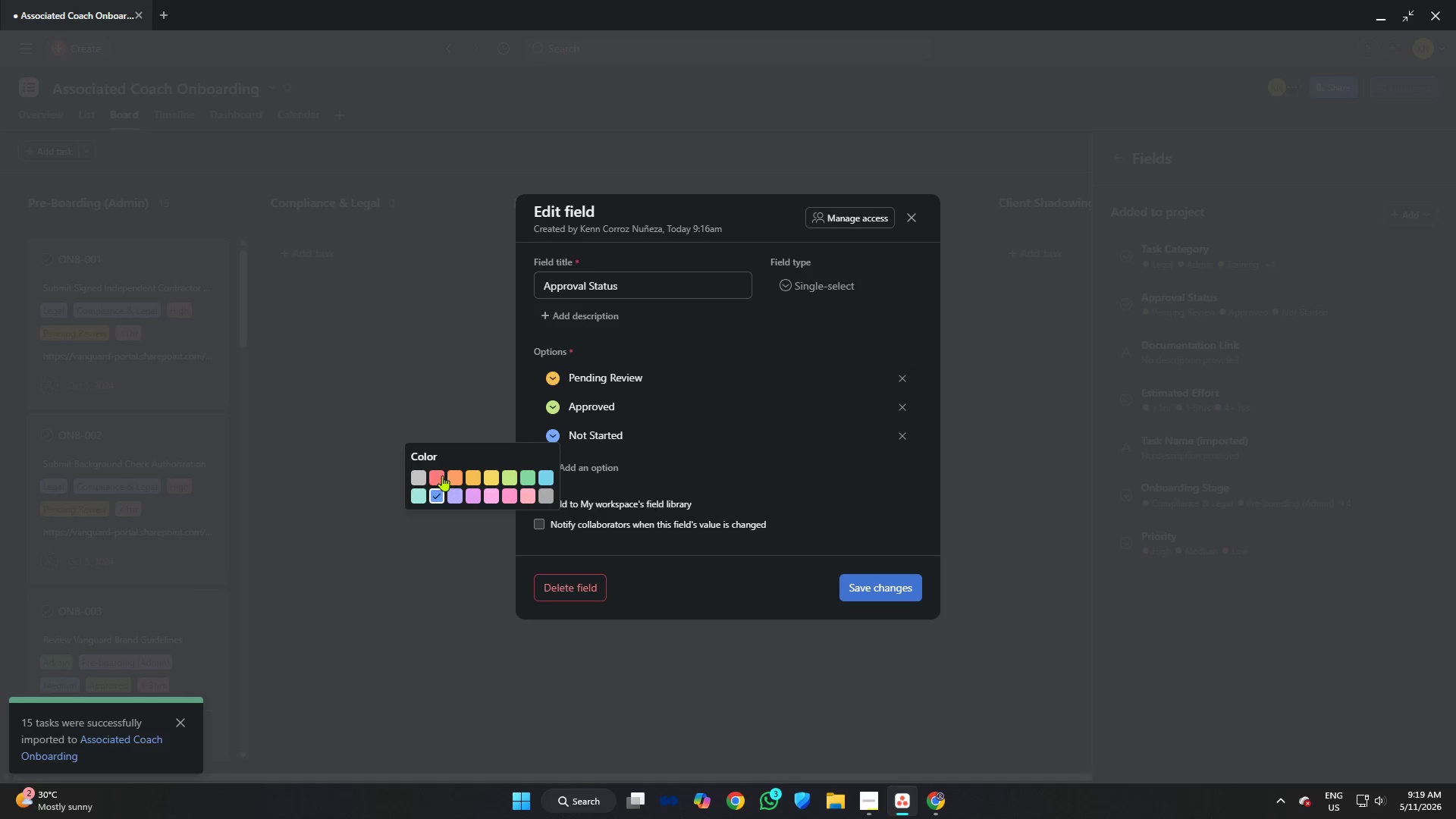 
left_click([438, 475])
 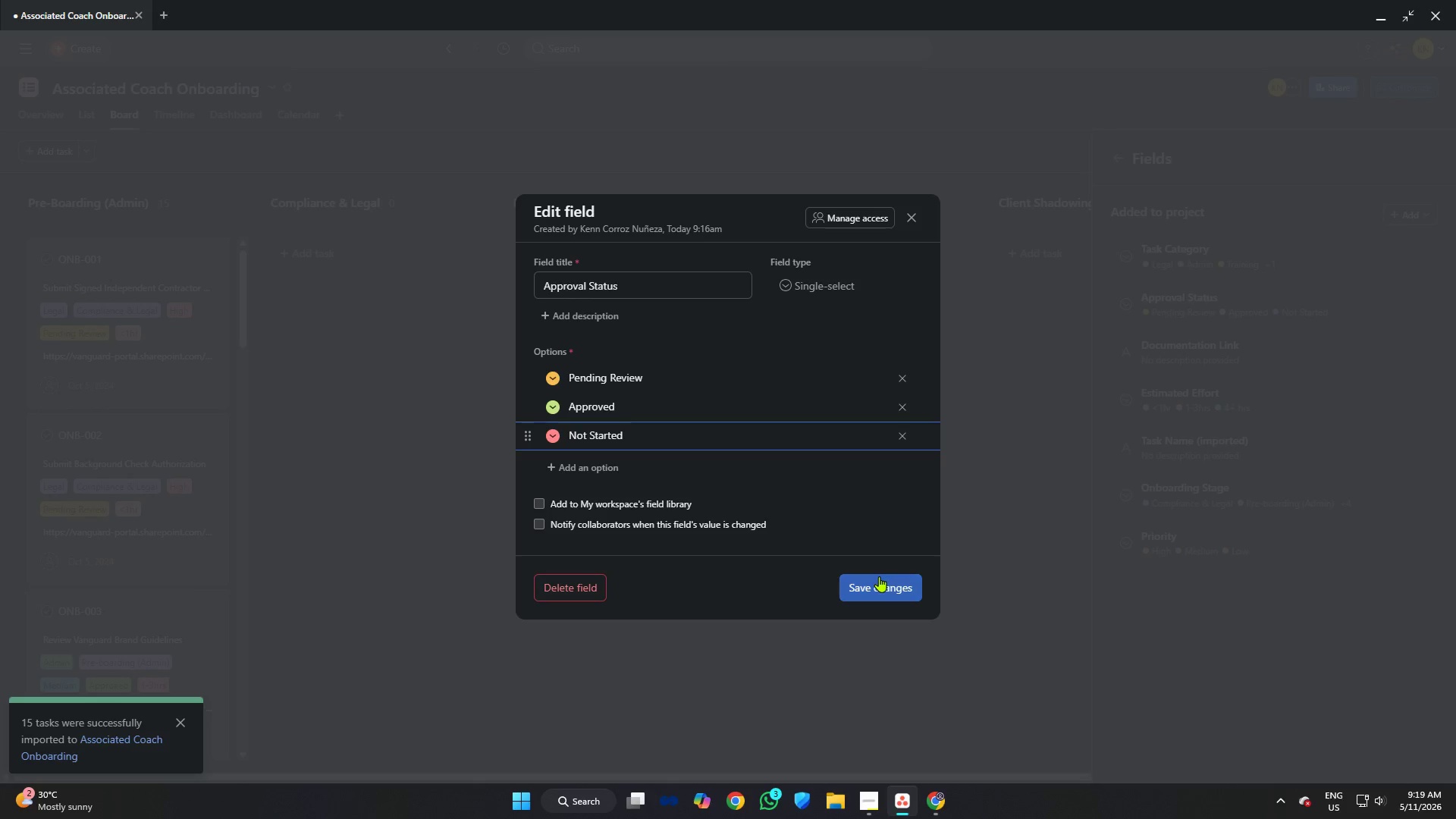 
left_click([879, 582])
 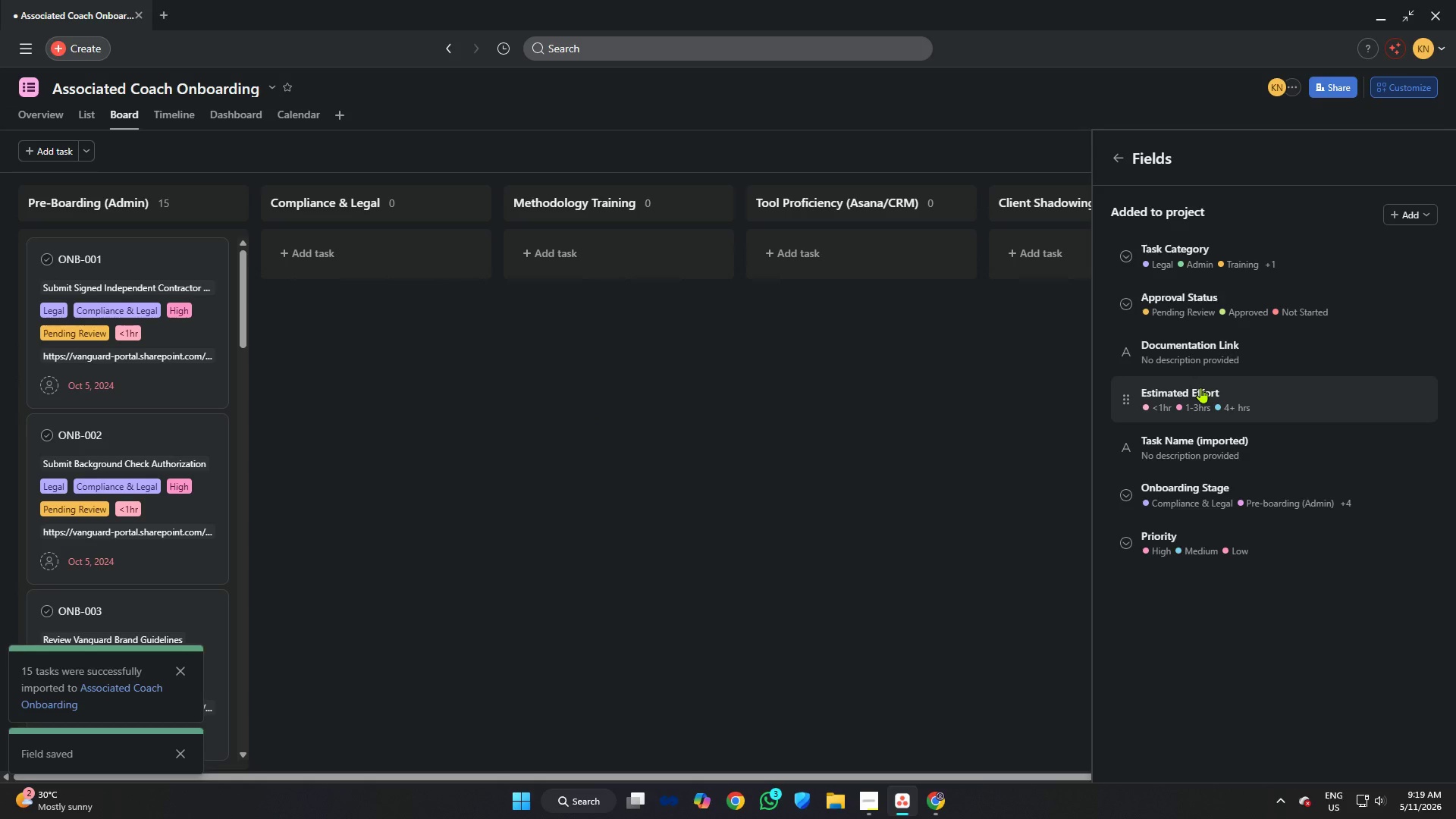 
wait(9.97)
 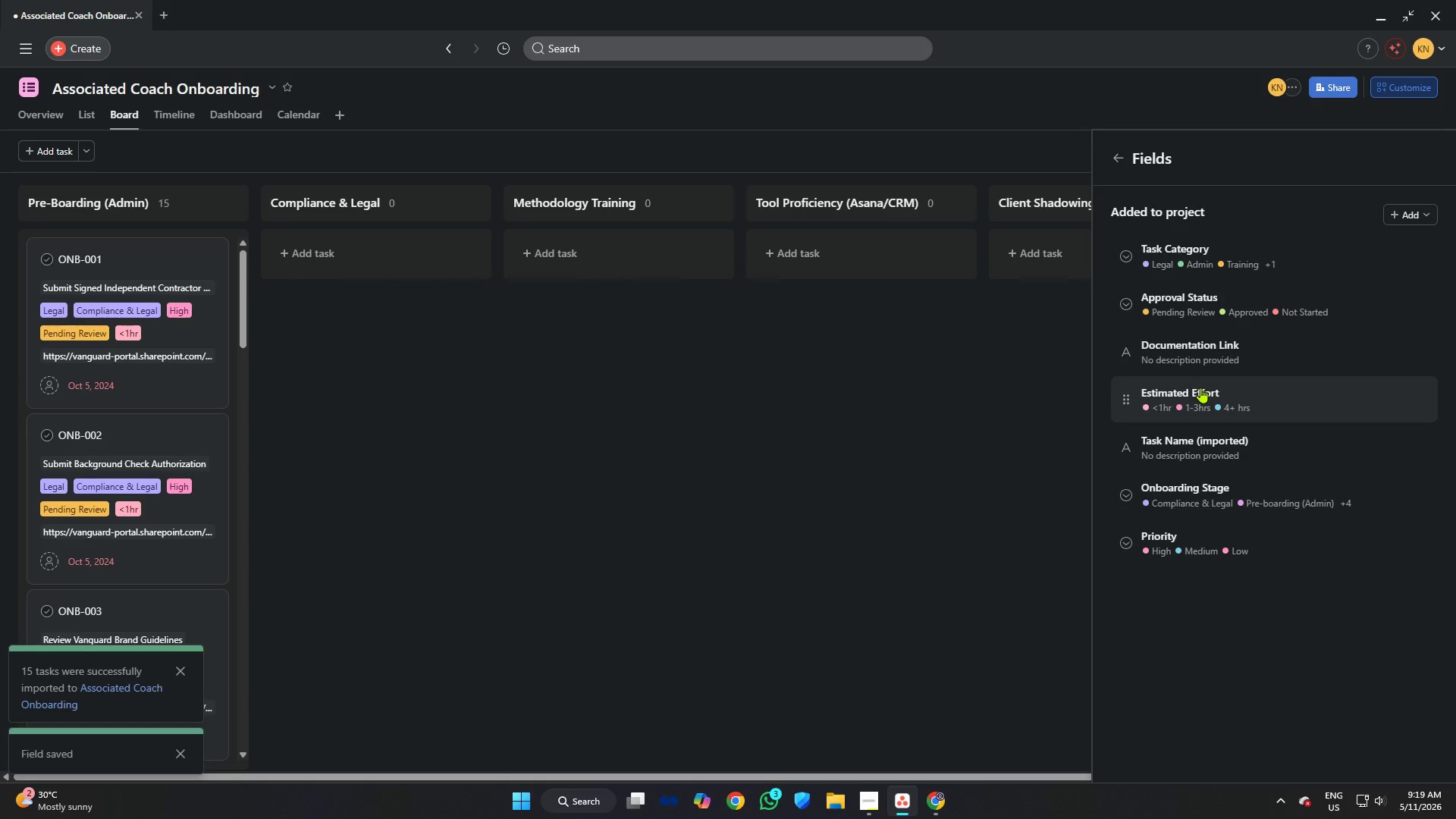 
left_click([865, 808])